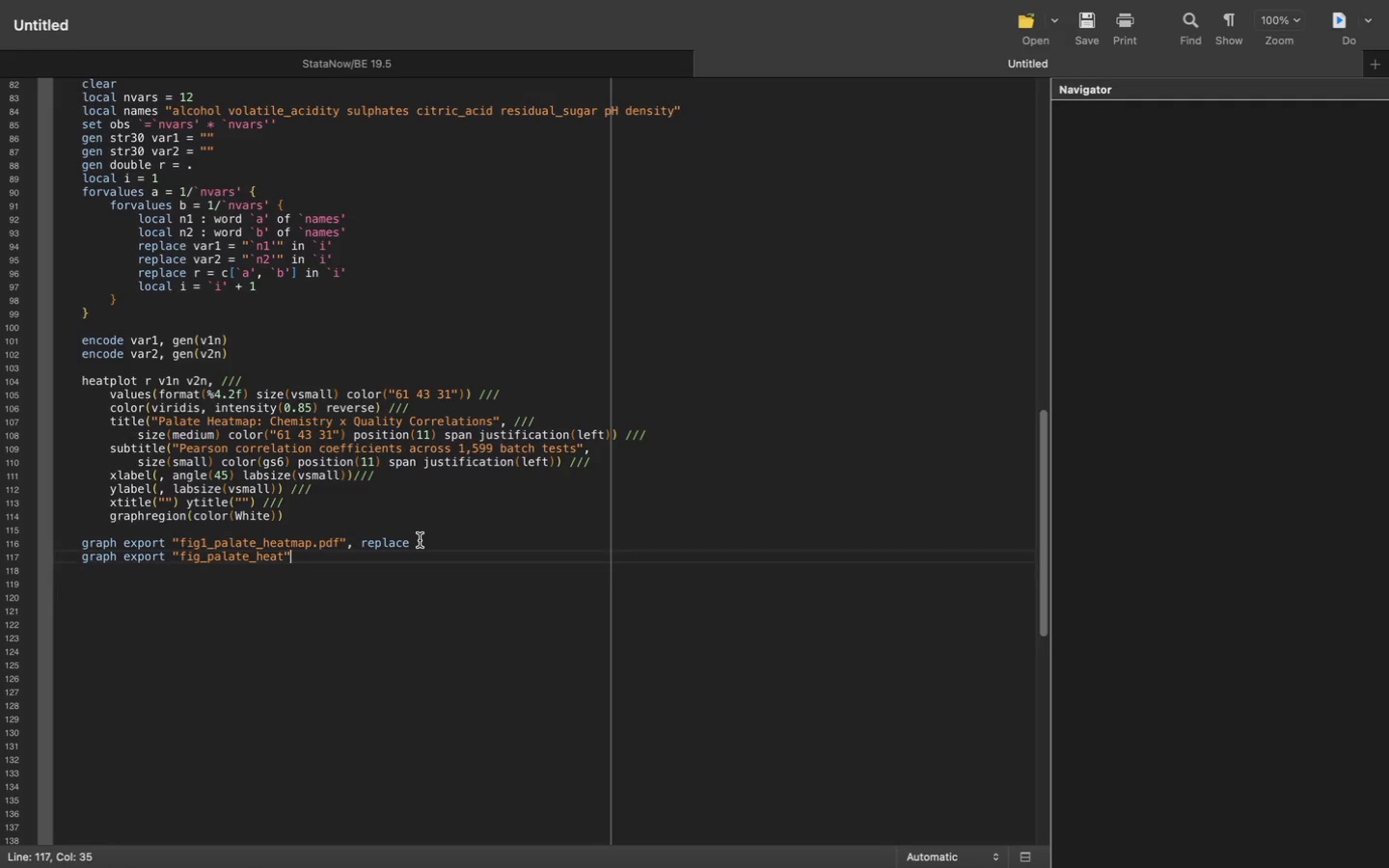 
key(ArrowLeft)
 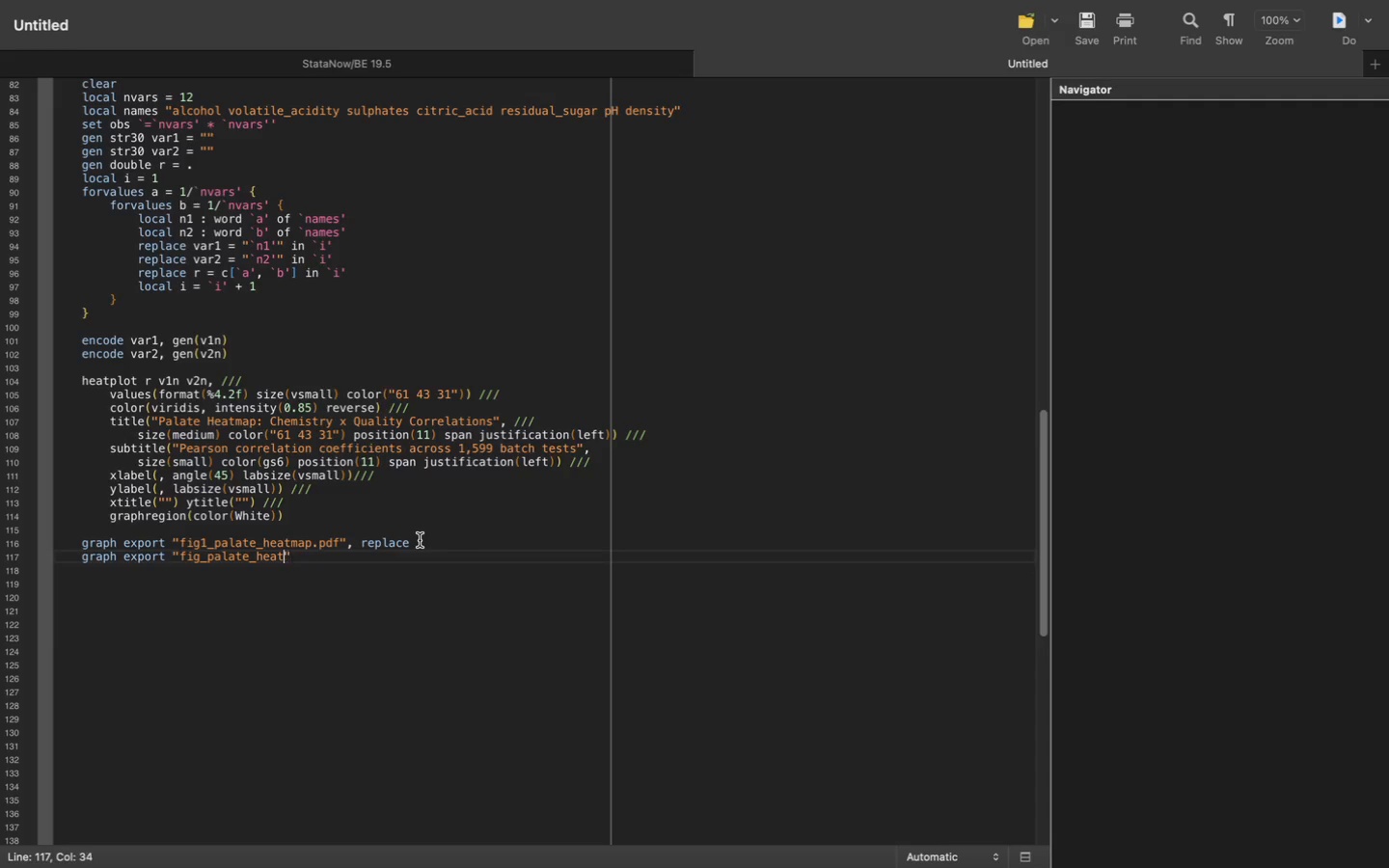 
key(ArrowLeft)
 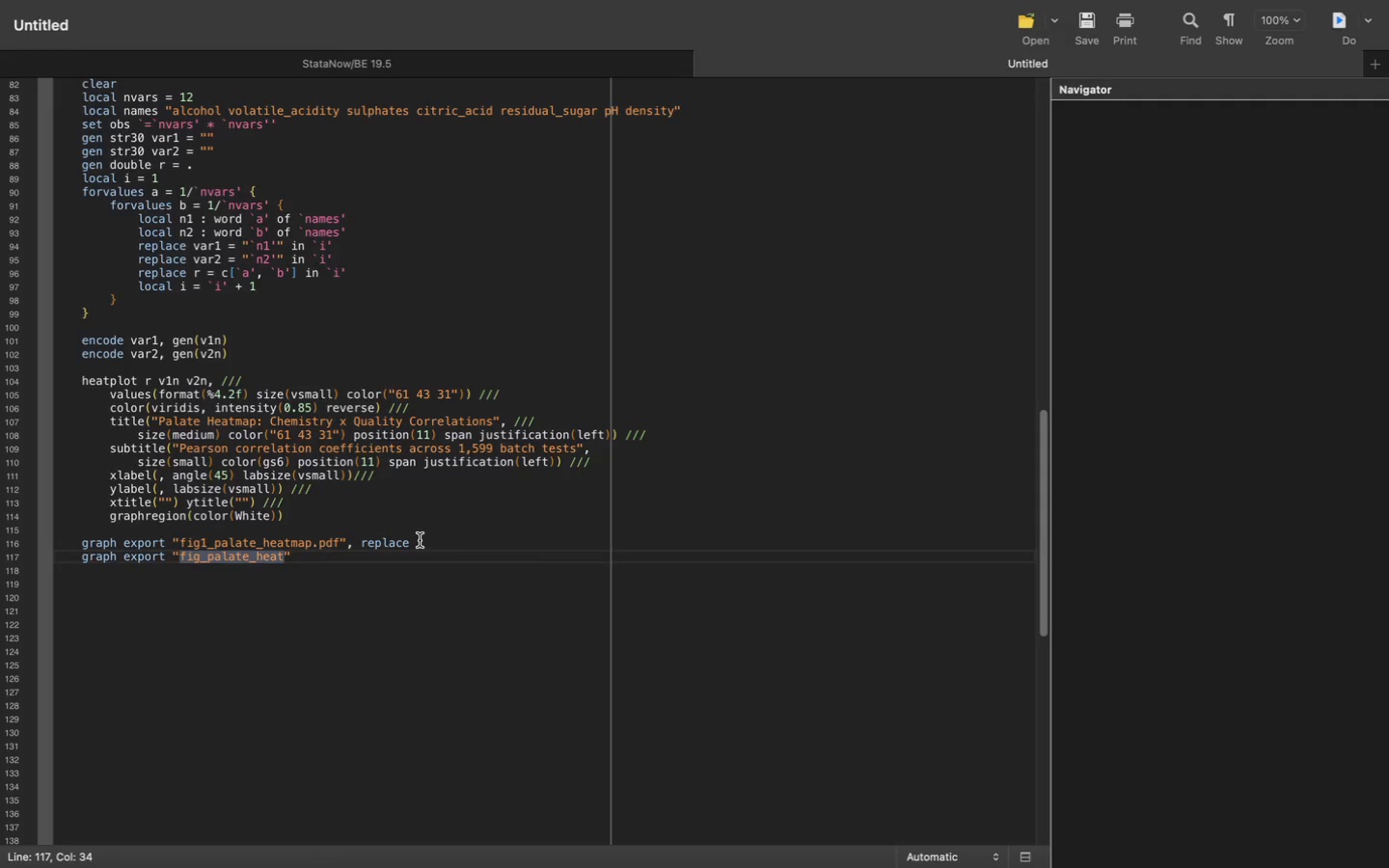 
hold_key(key=ShiftRight, duration=0.81)
 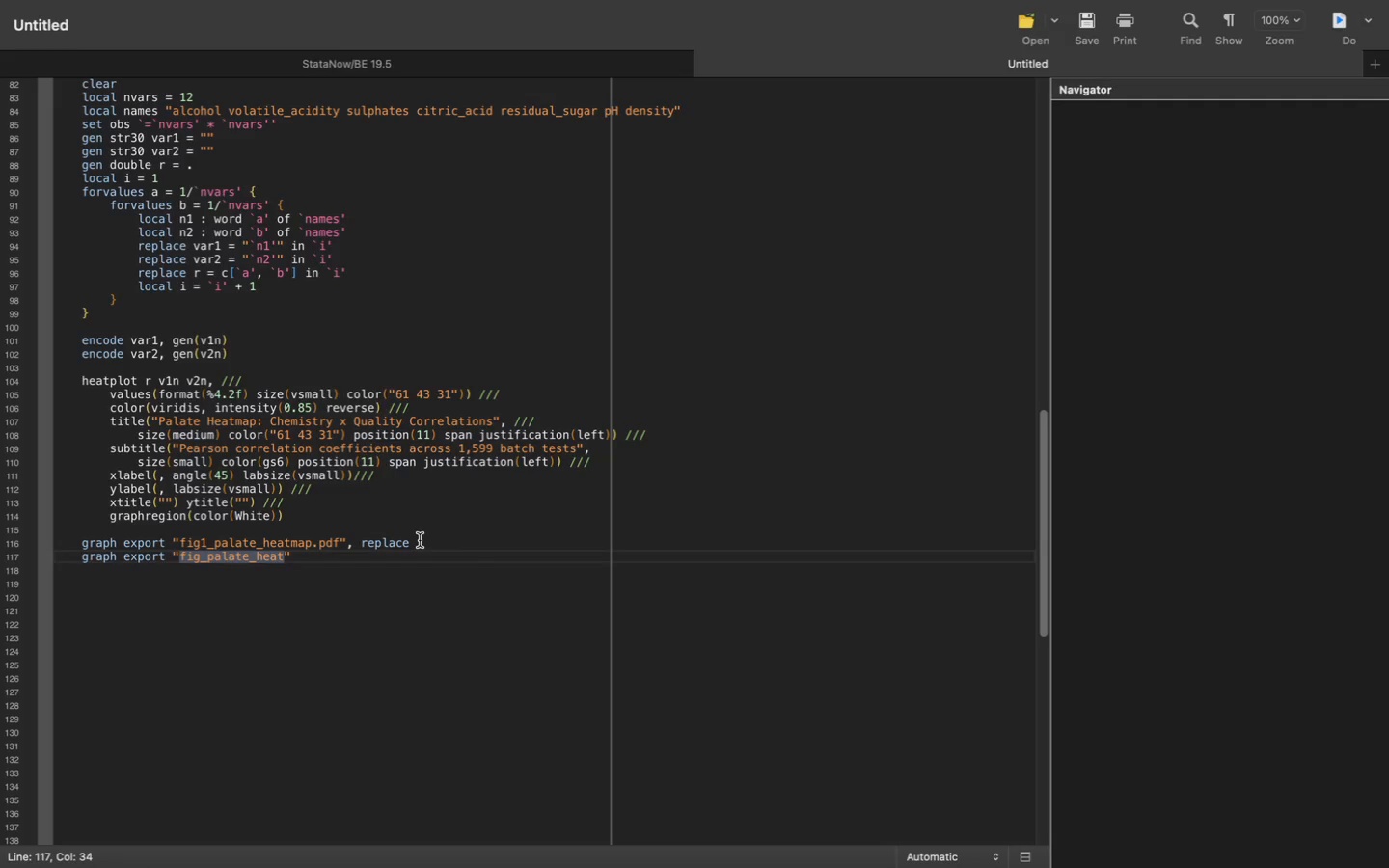 
type(map.png)
 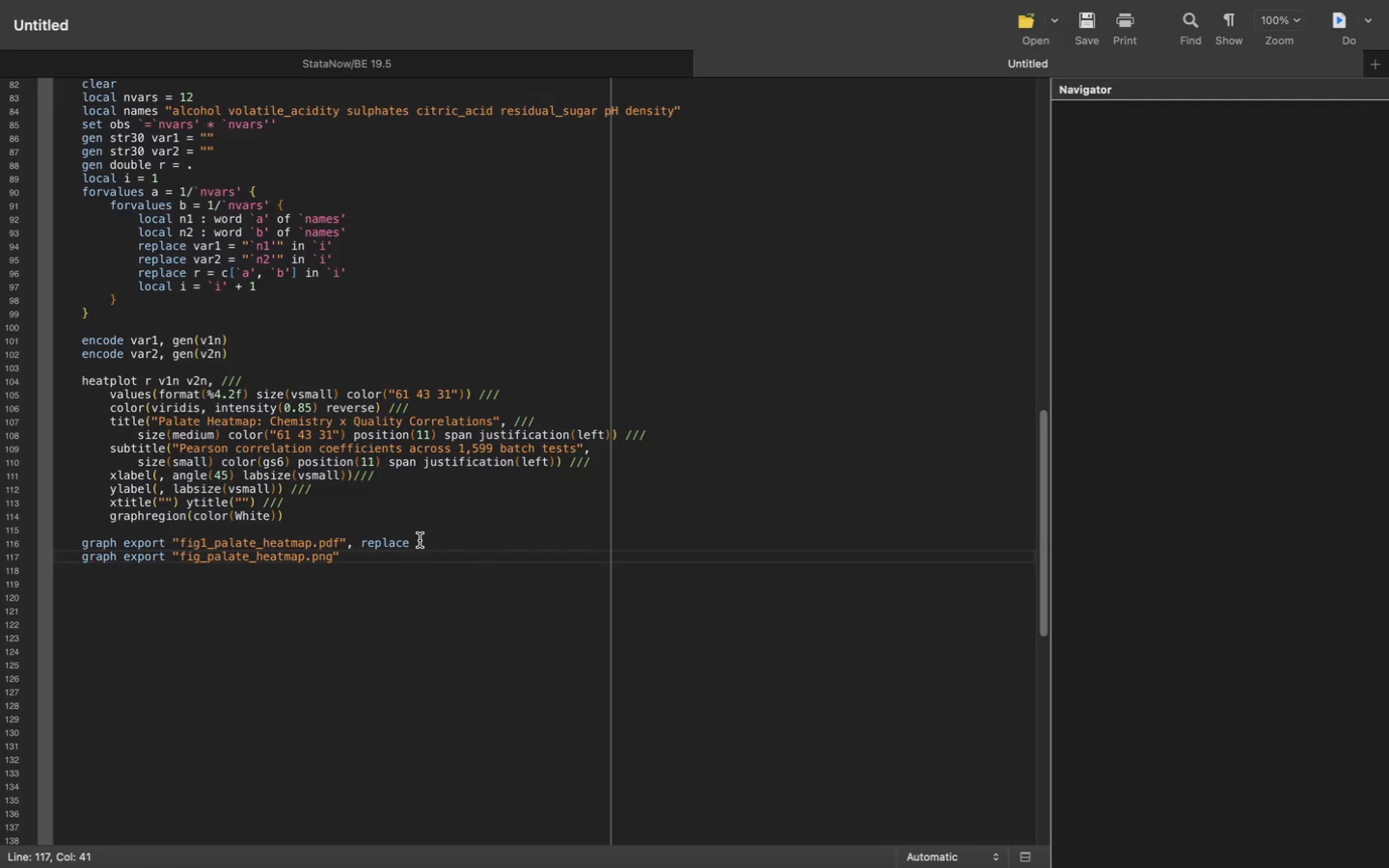 
key(ArrowRight)
 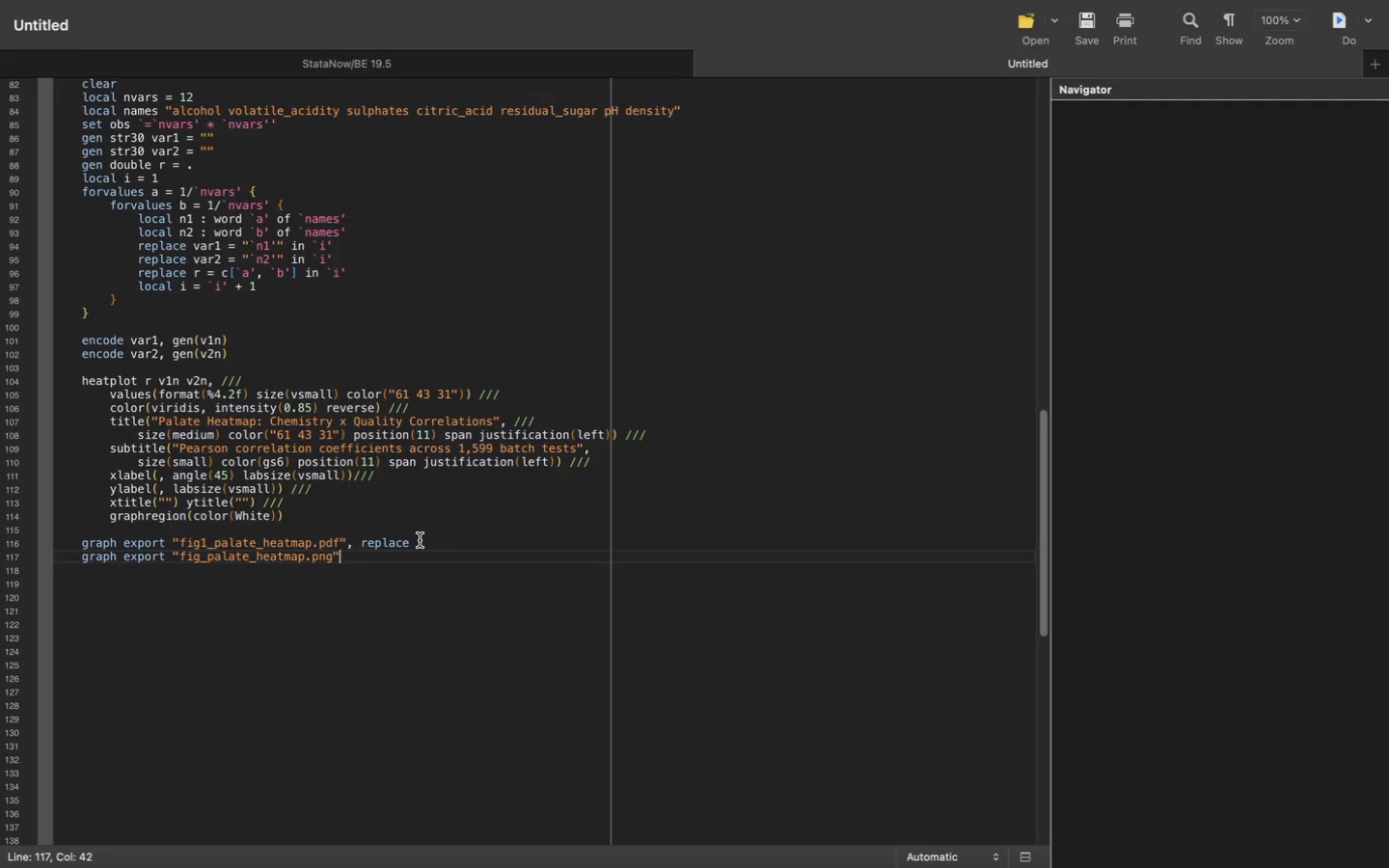 
type( )
key(Backspace)
type(, replace width (2400)
 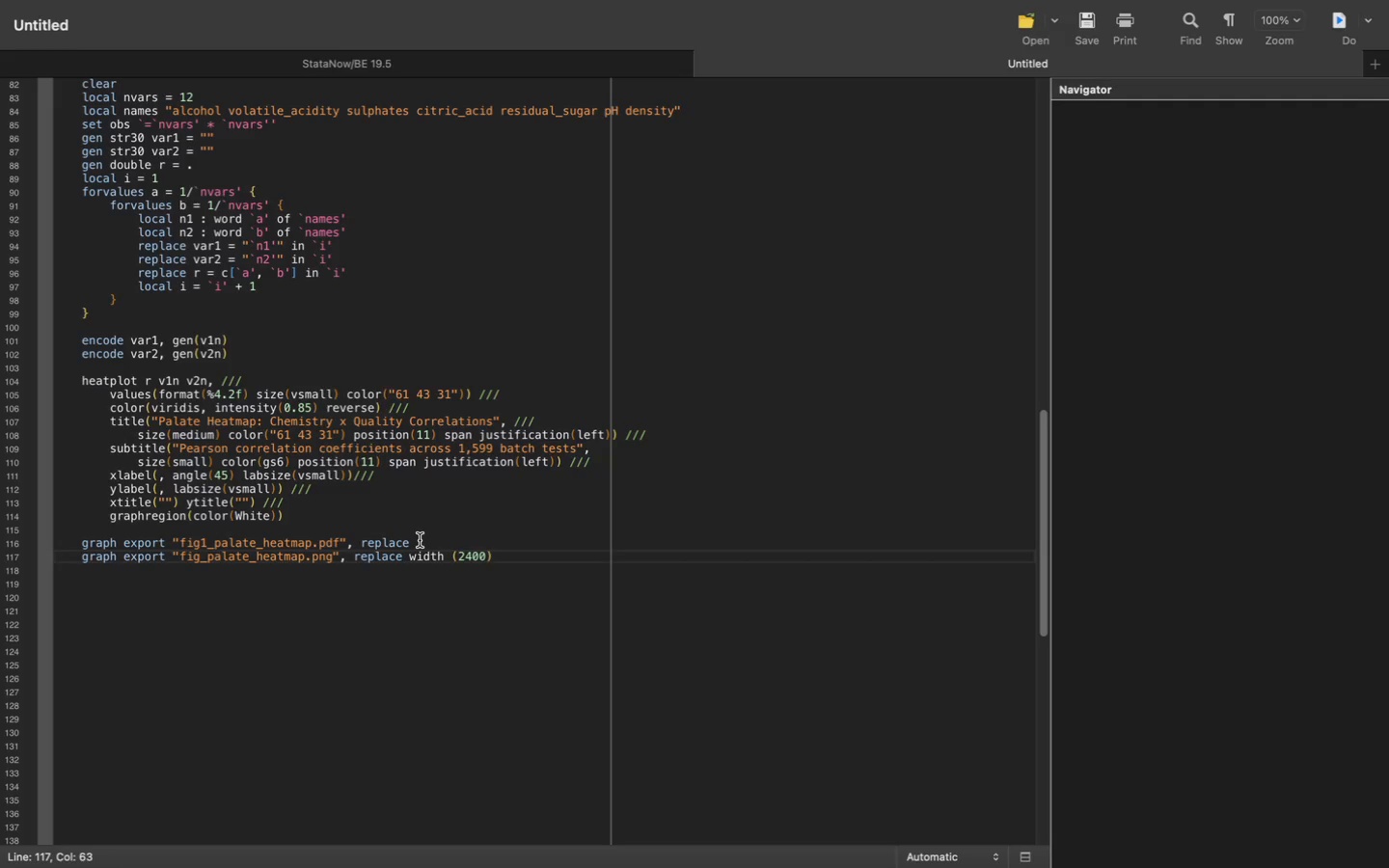 
key(ArrowRight)
 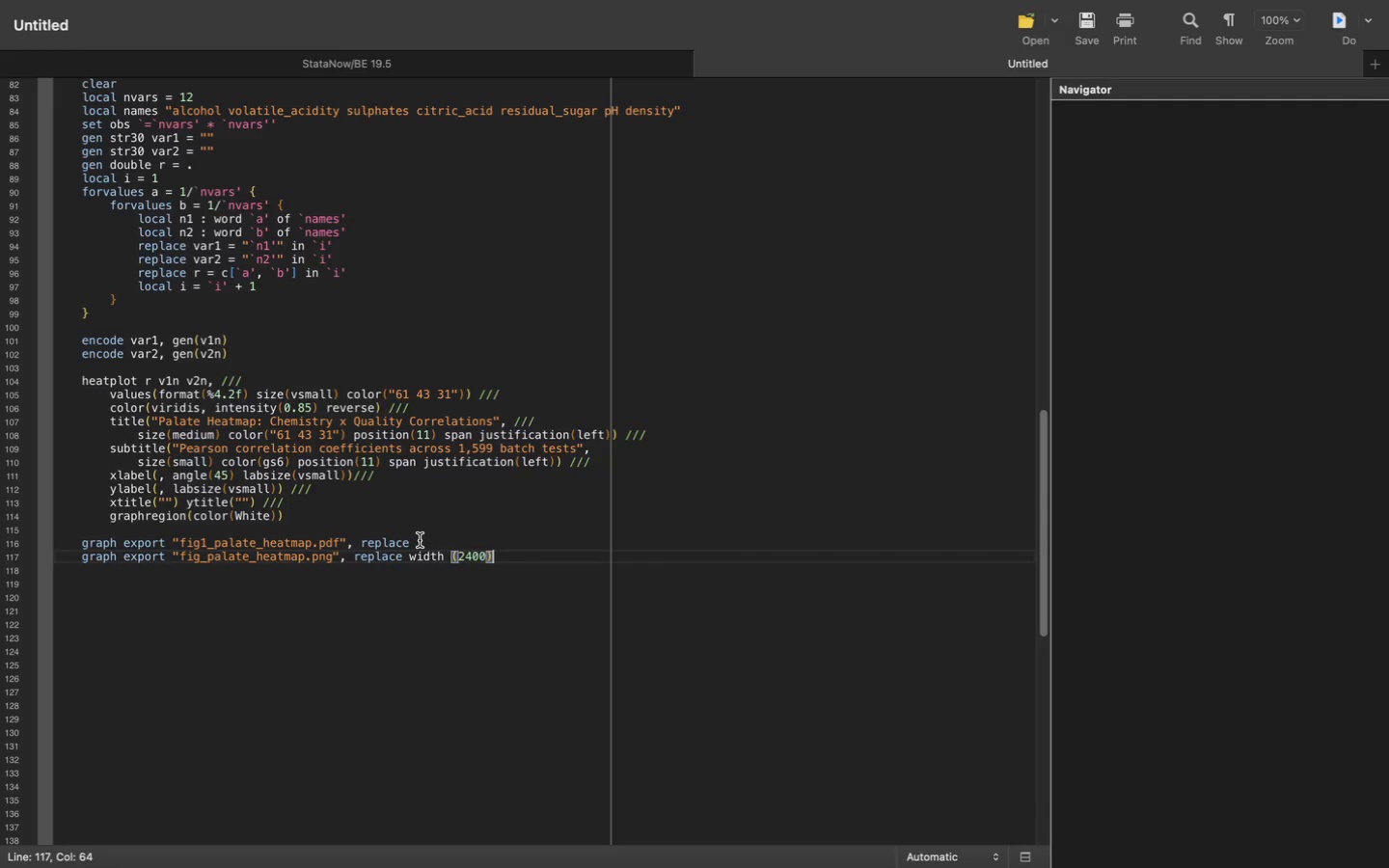 
key(Enter)
 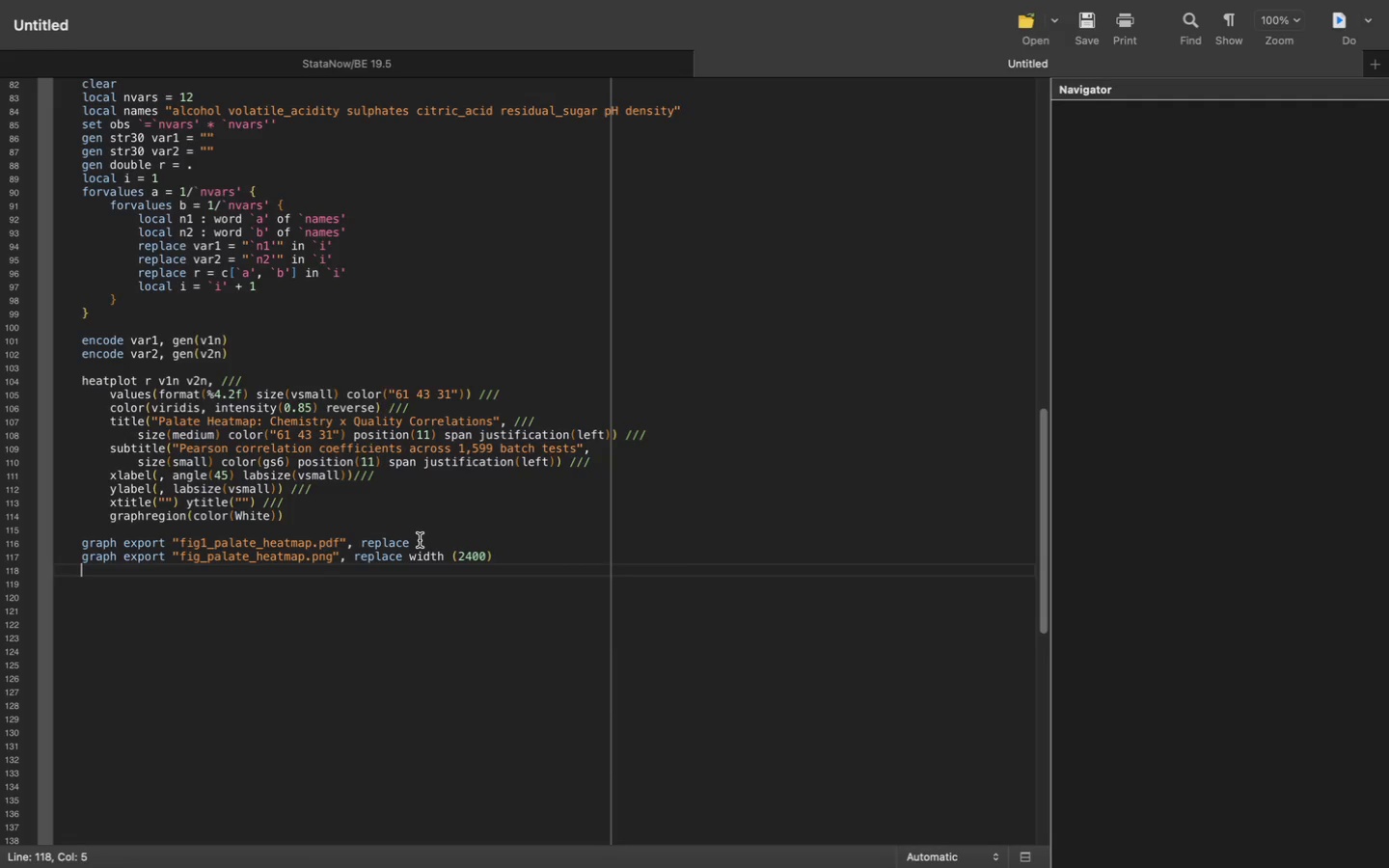 
key(Backspace)
type(restore)
 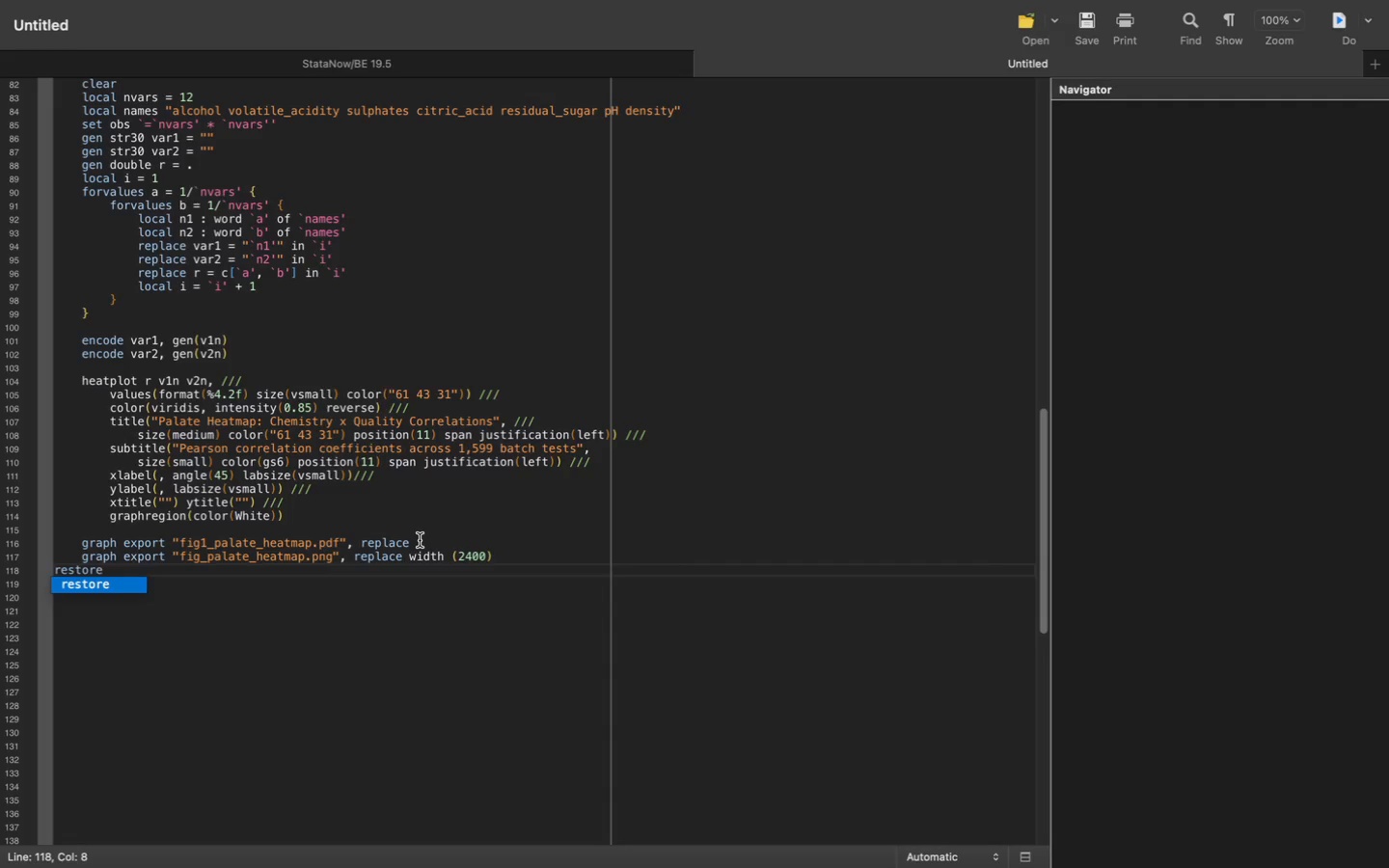 
scroll: coordinate [420, 540], scroll_direction: down, amount: 16.0
 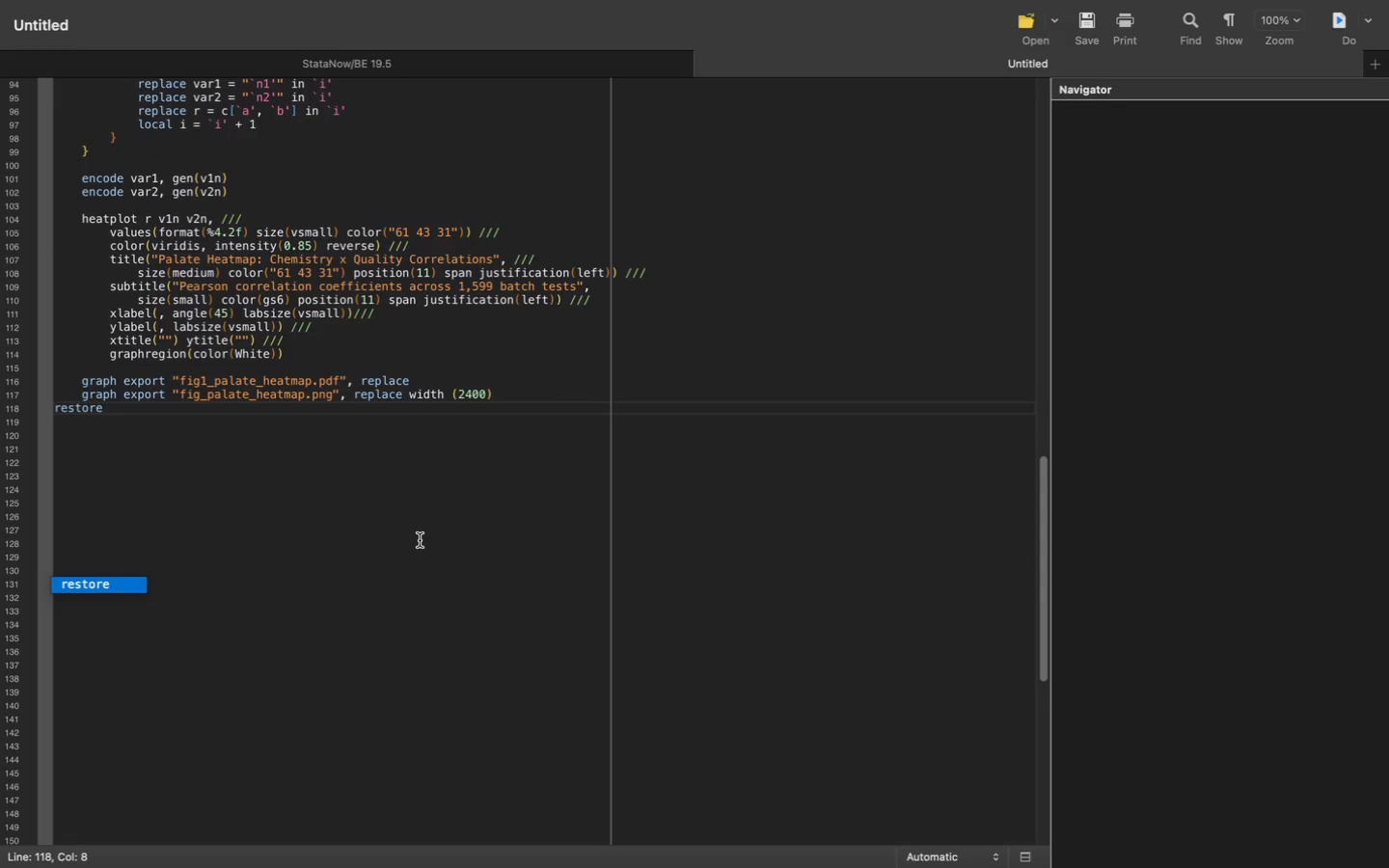 
scroll: coordinate [420, 540], scroll_direction: up, amount: 11.0
 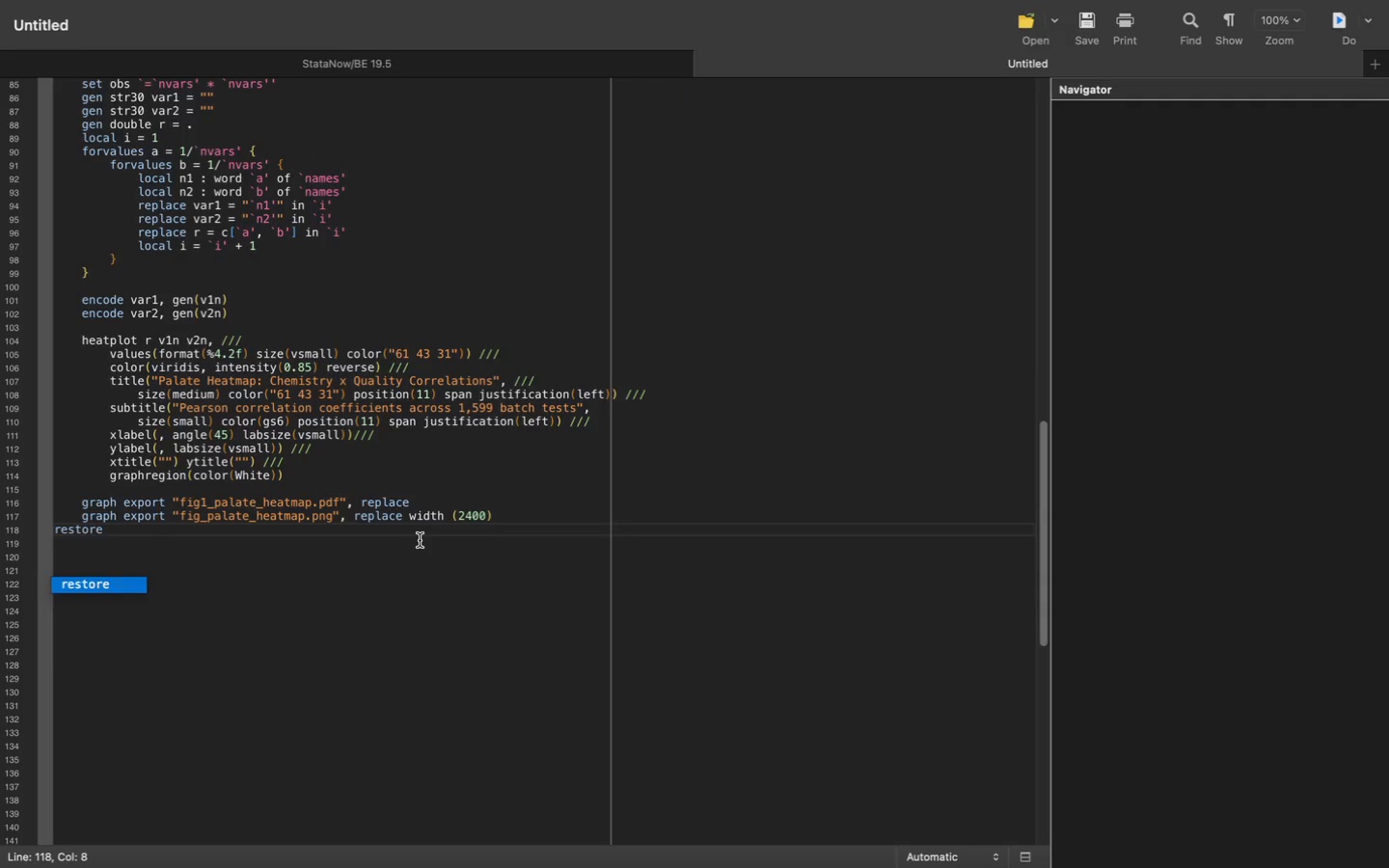 
key(Enter)
 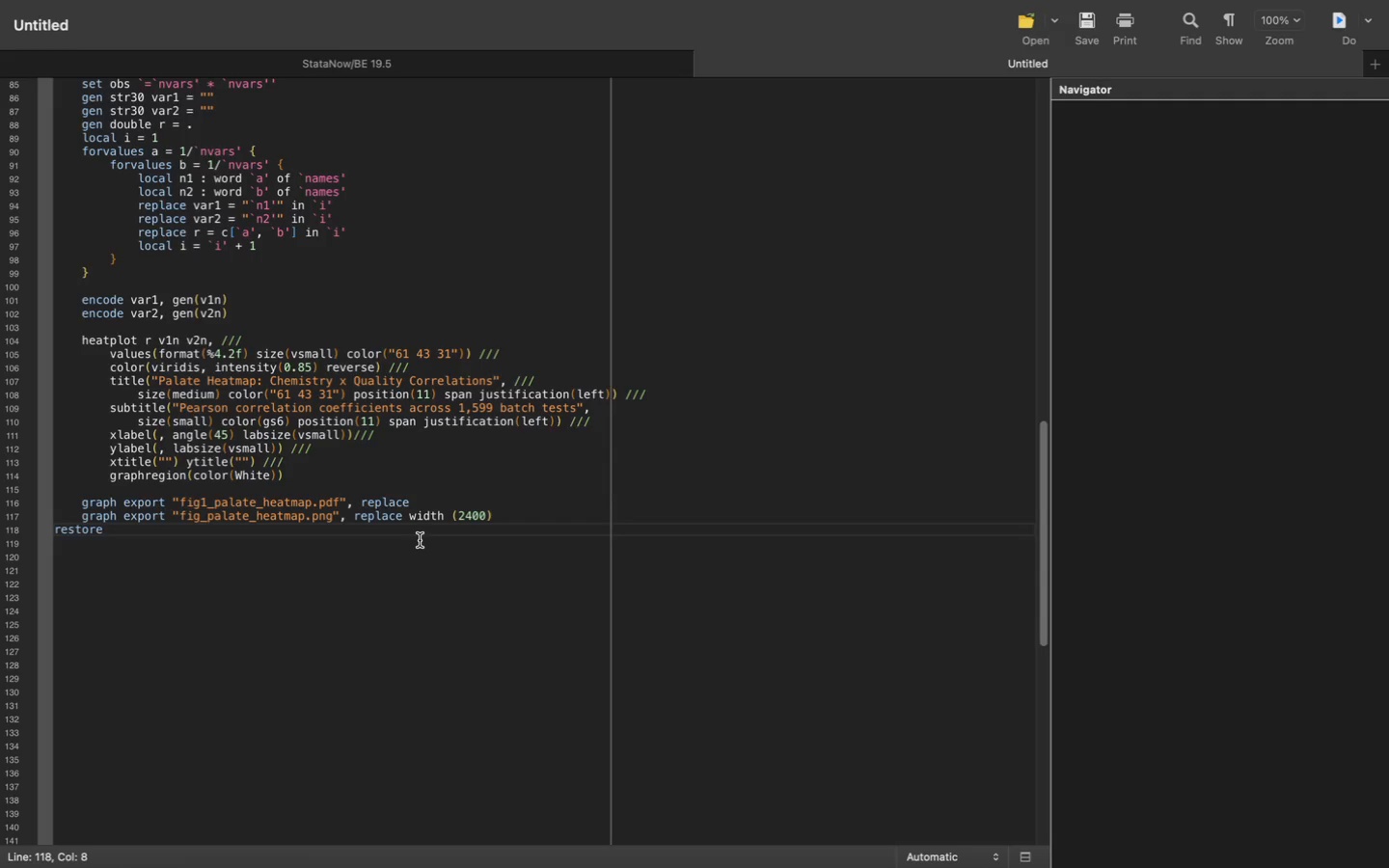 
wait(13.82)
 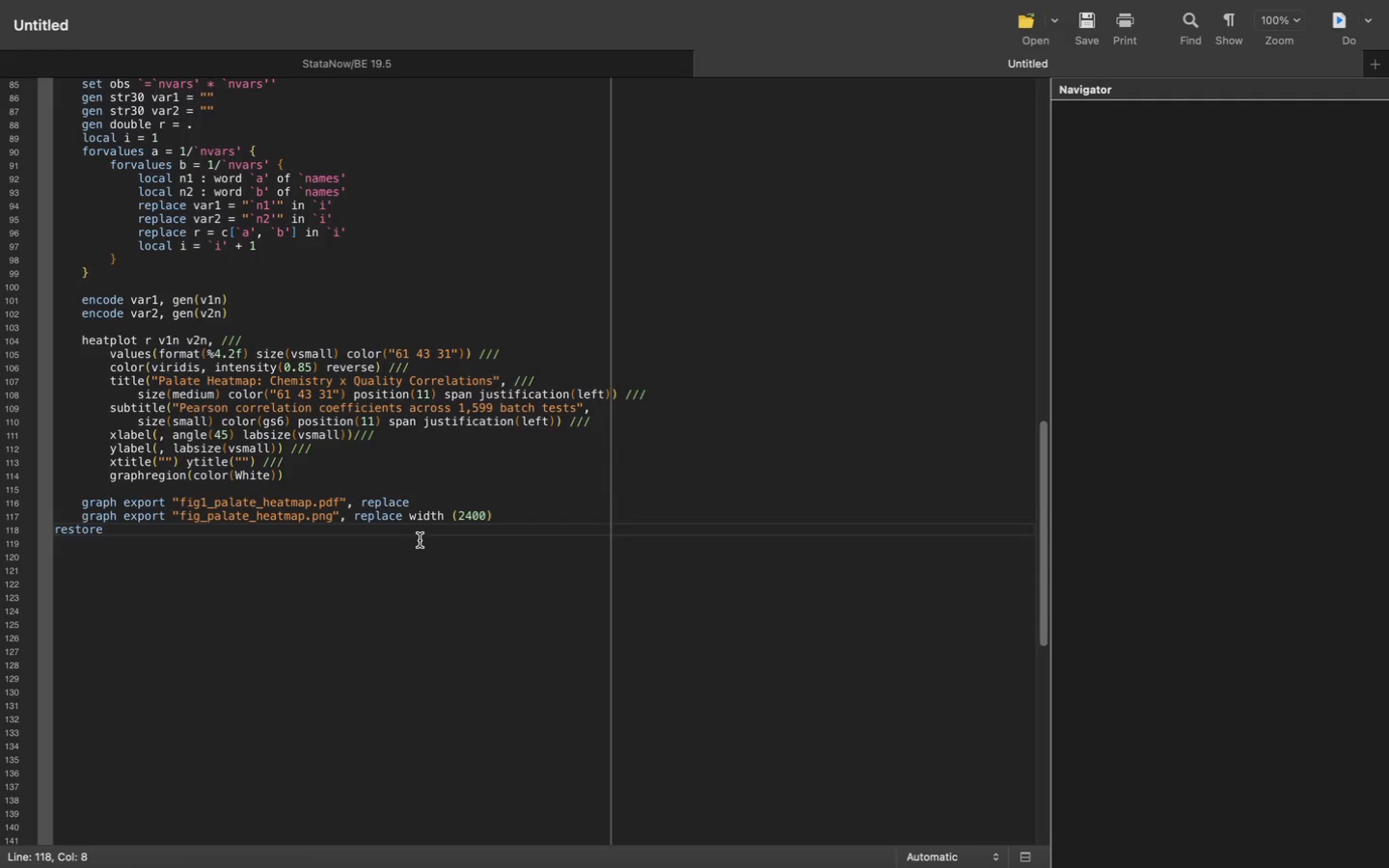 
key(Backspace)
 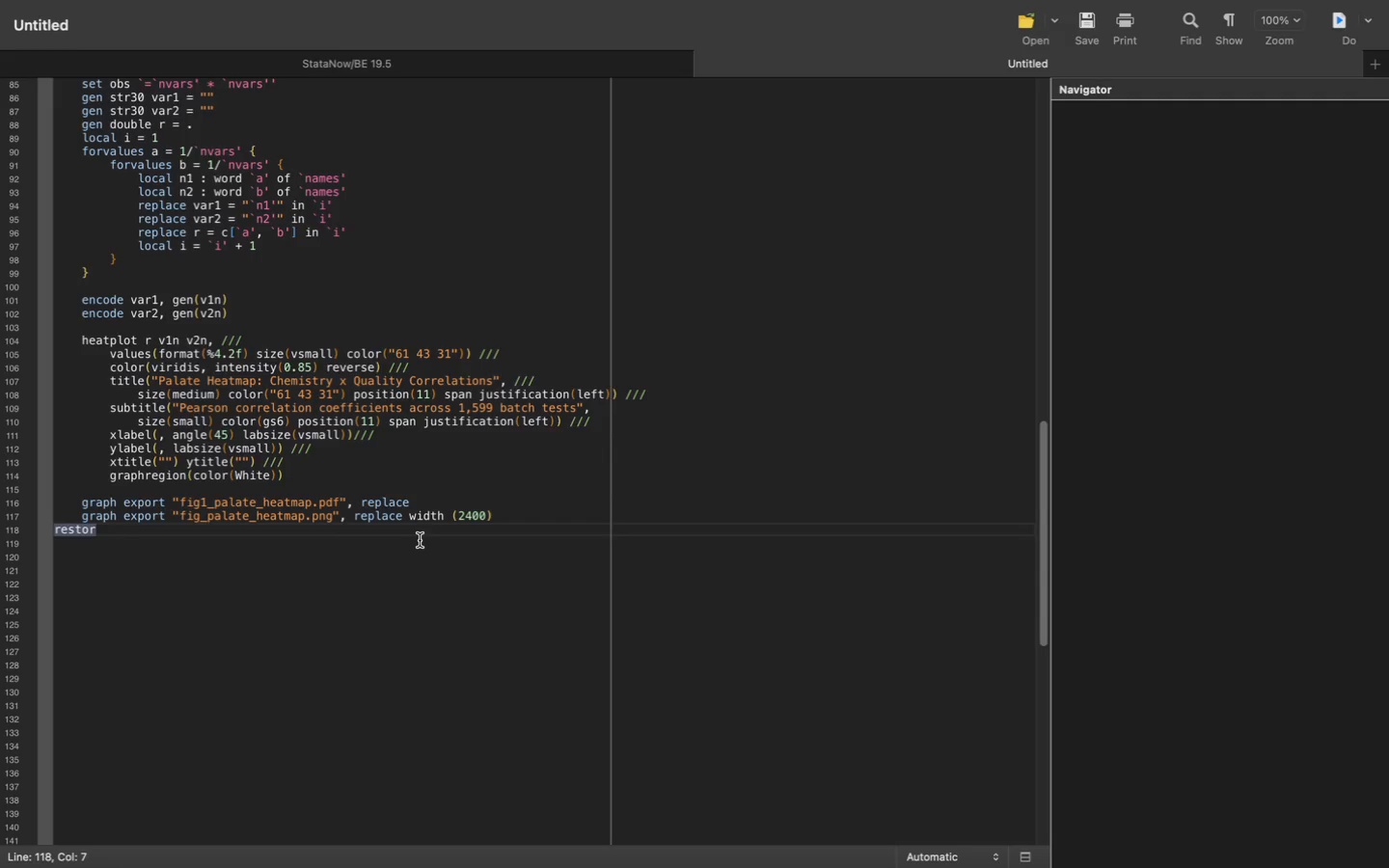 
key(E)
 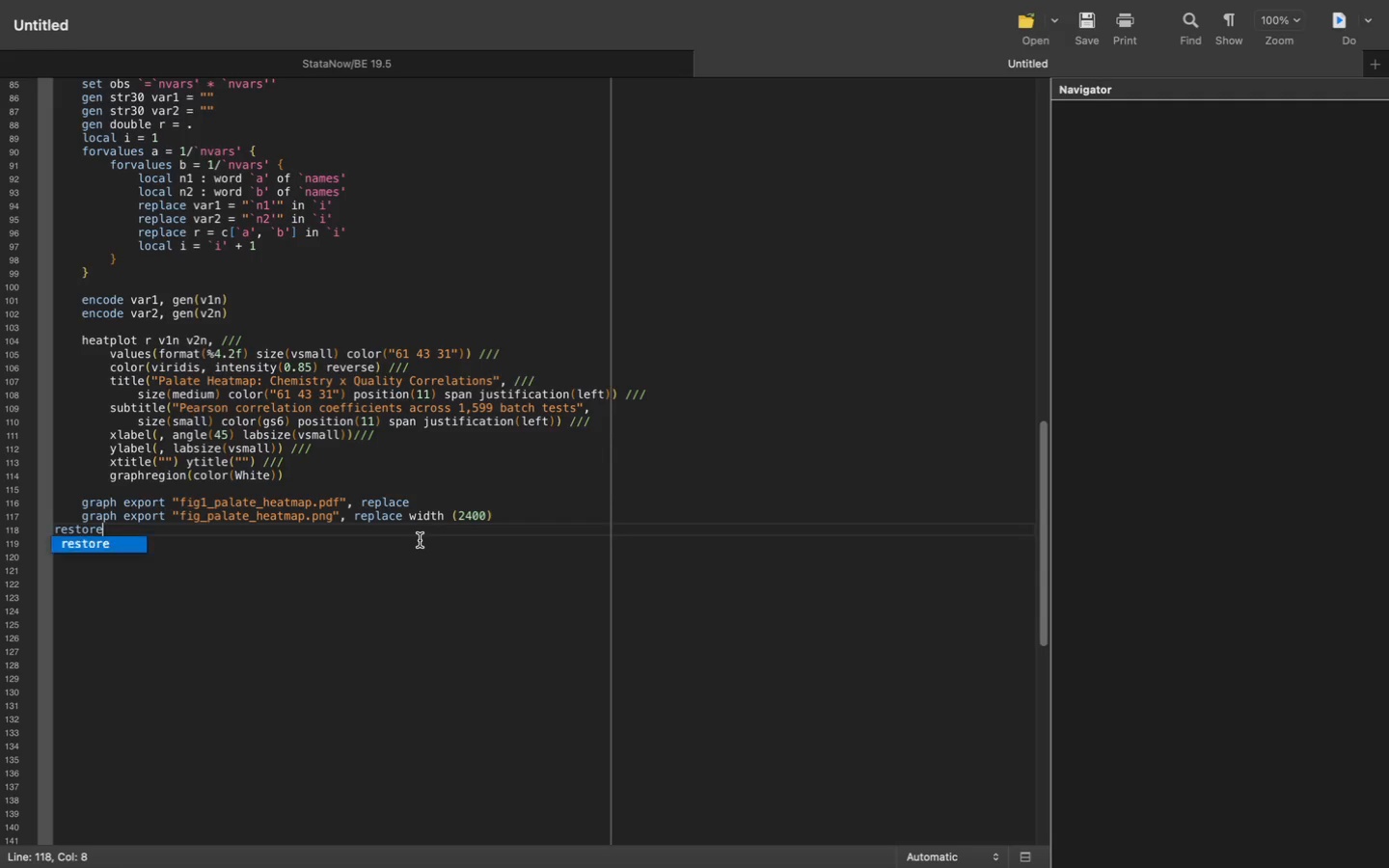 
key(Enter)
 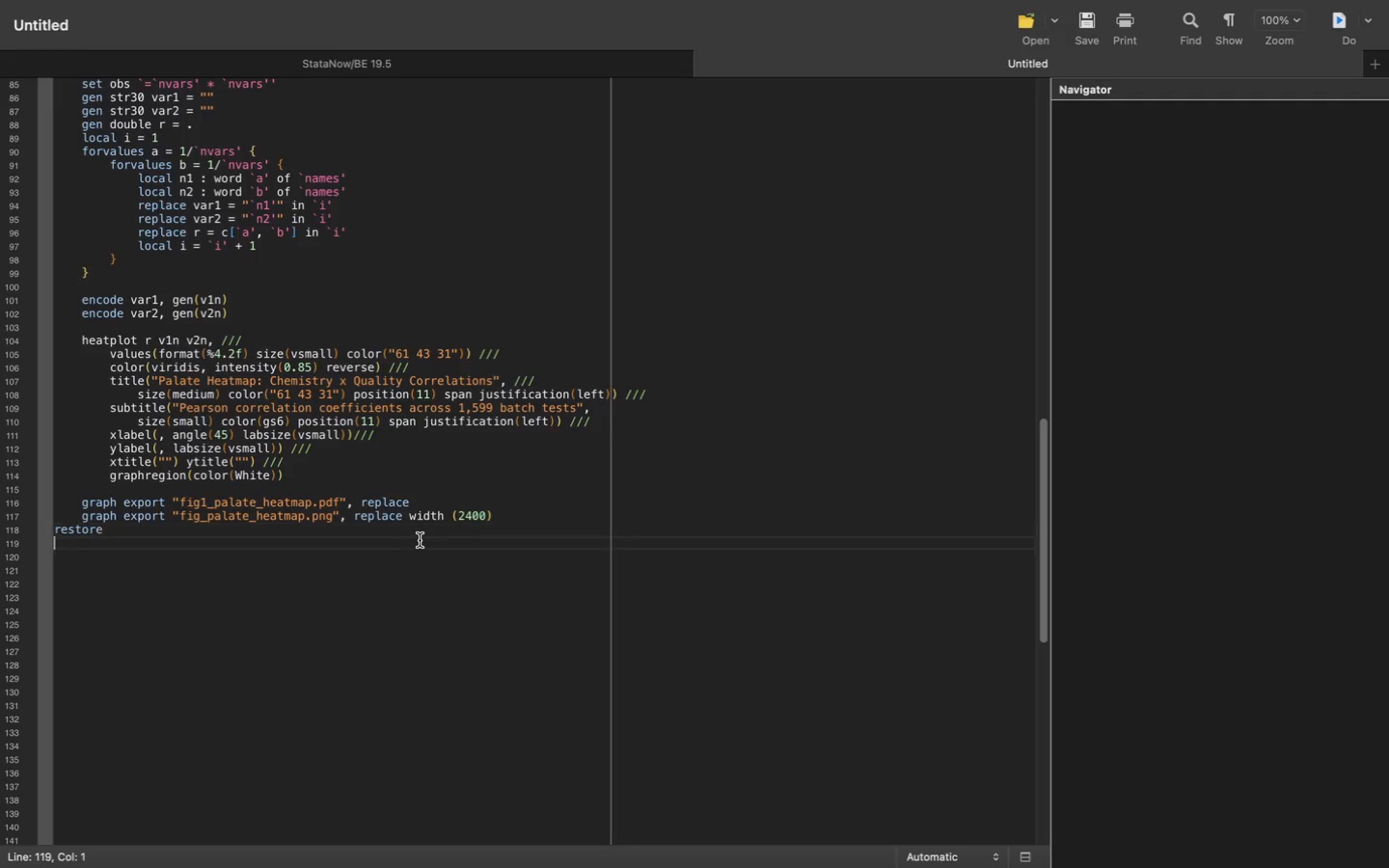 
key(Enter)
 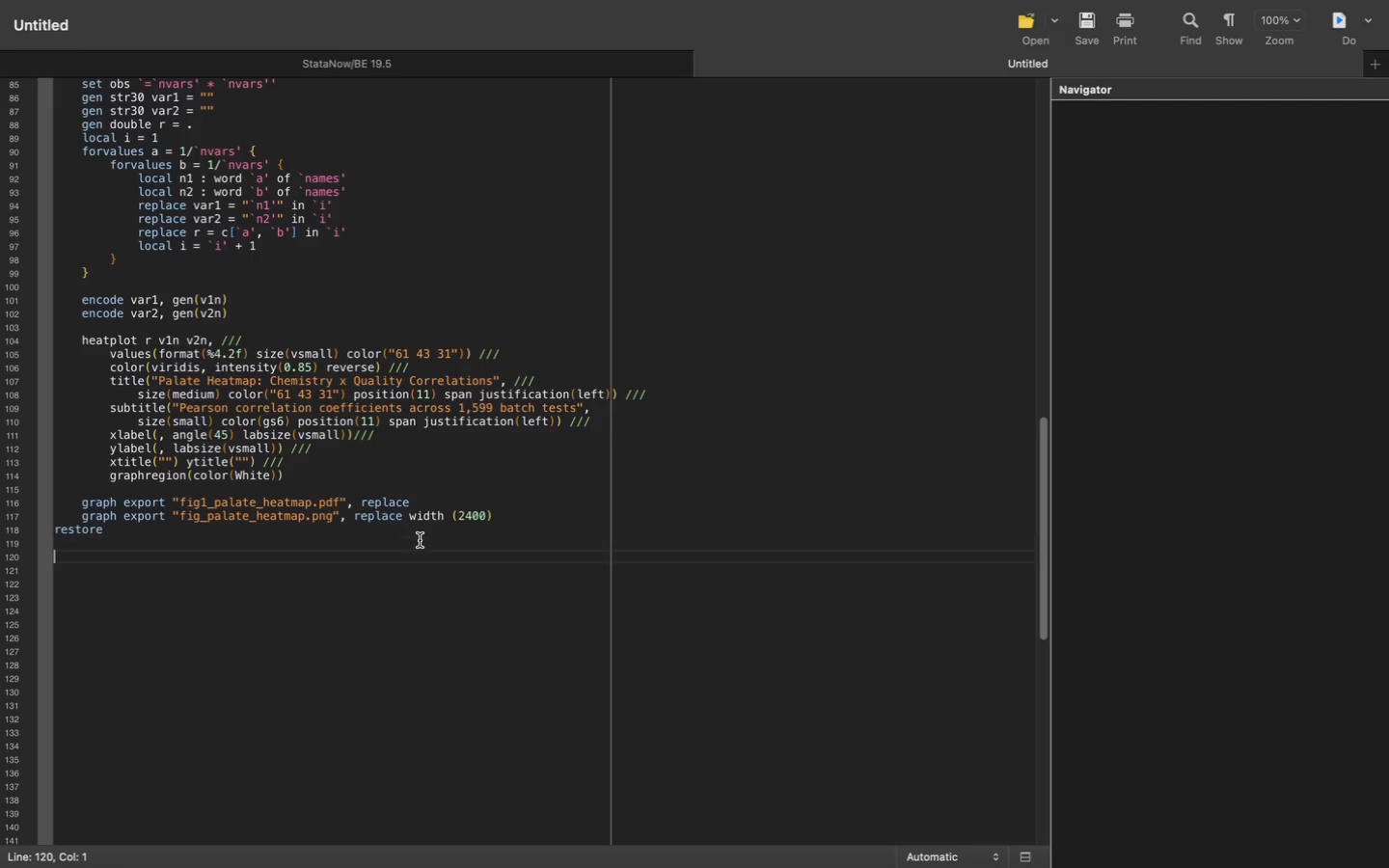 
key(Enter)
 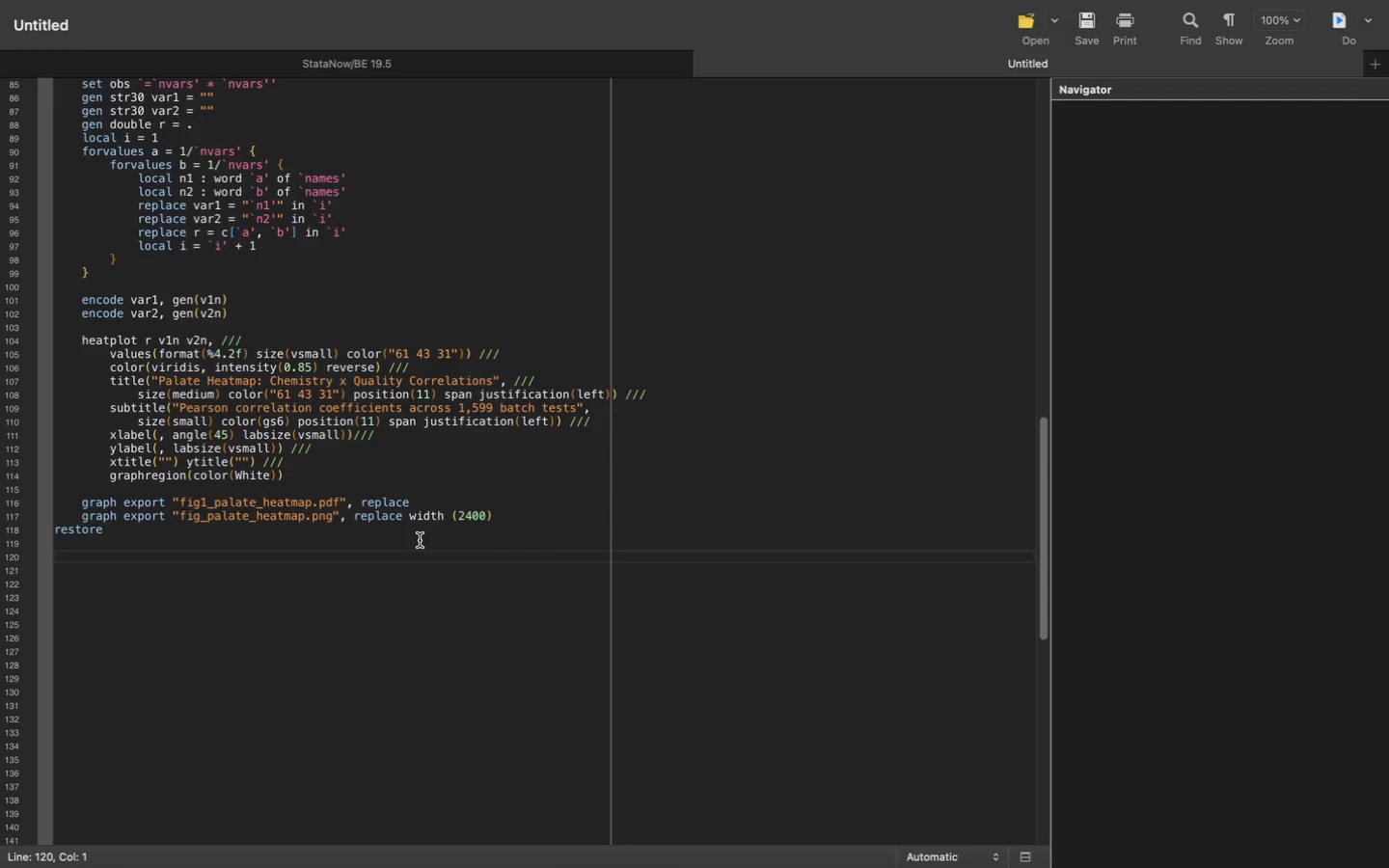 
key(Shift+8)
 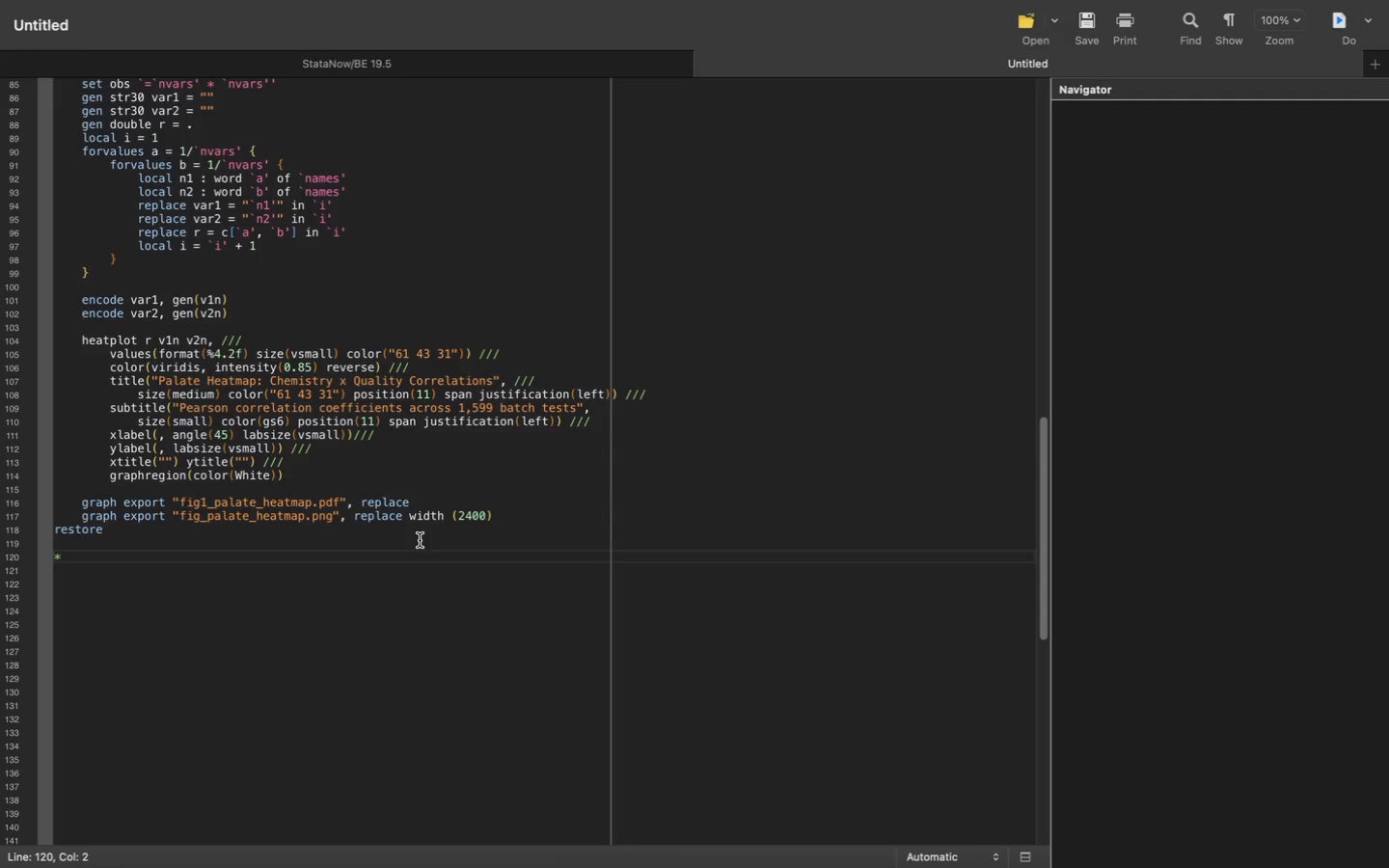 
hold_key(key=Minus, duration=1.41)
 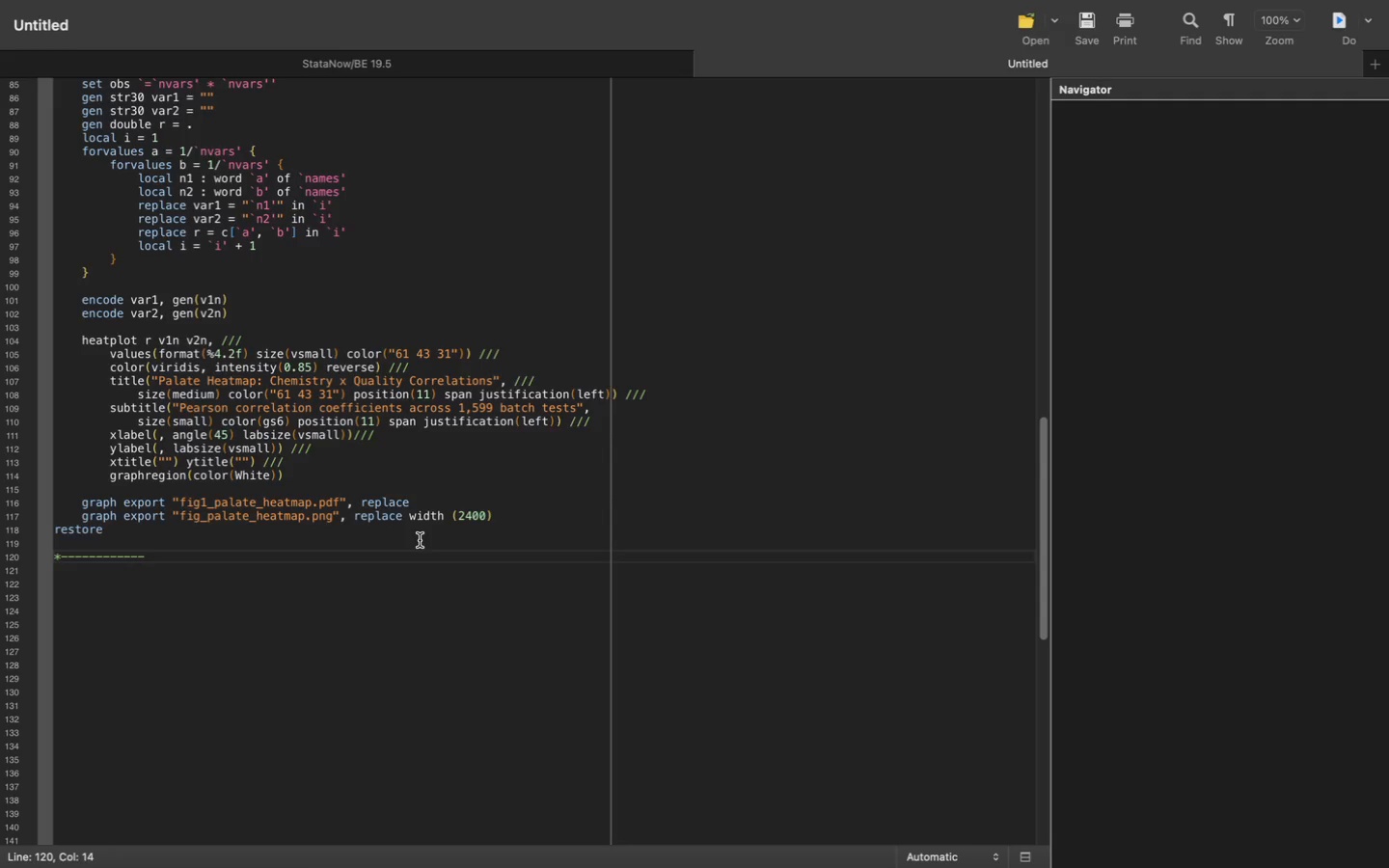 
hold_key(key=Minus, duration=1.51)
 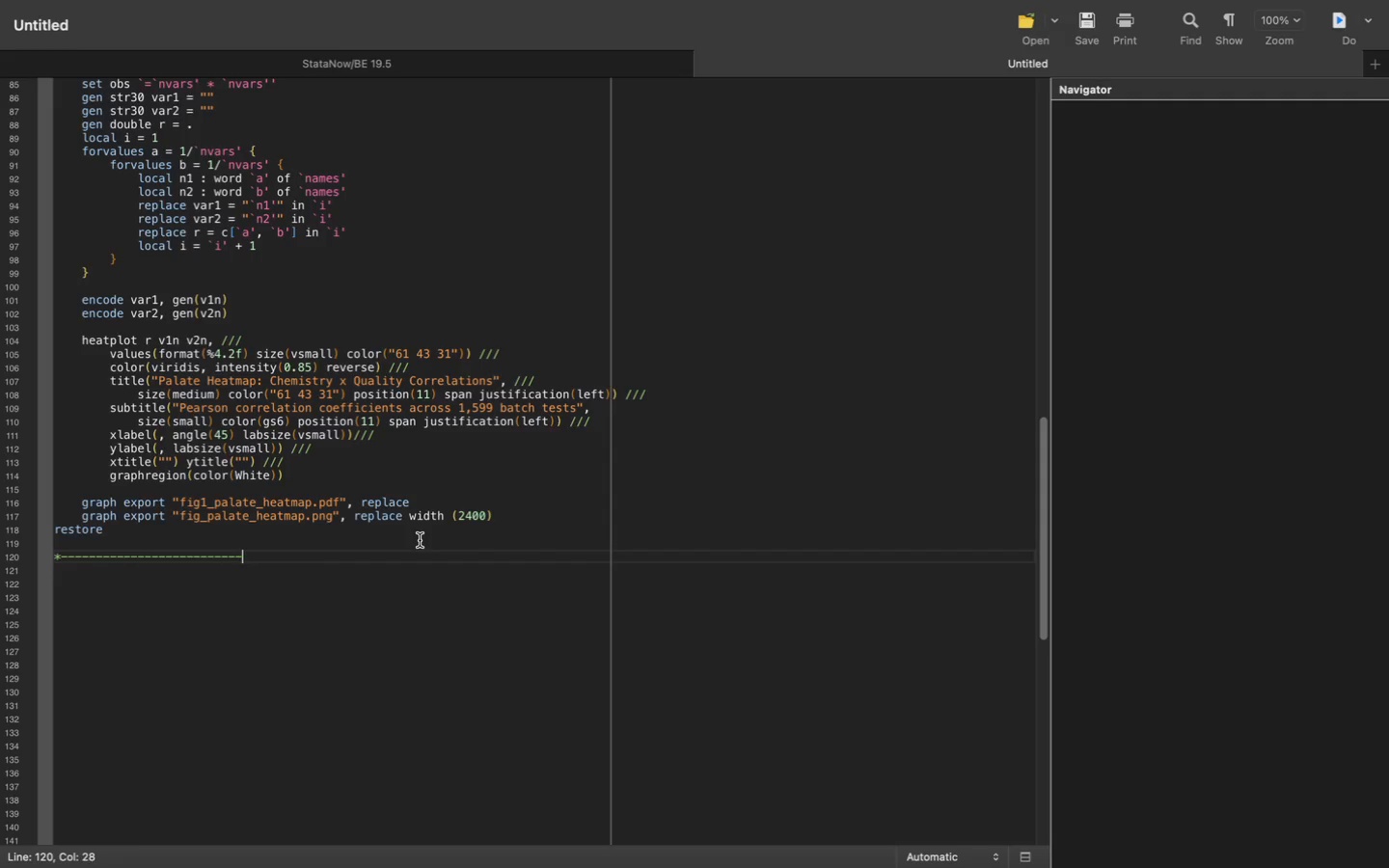 
type(--)
key(Backspace)
key(Backspace)
key(Backspace)
type( 3.2 SCATTER PLT N)
key(Backspace)
type(<ST)
key(Backspace)
type( )
 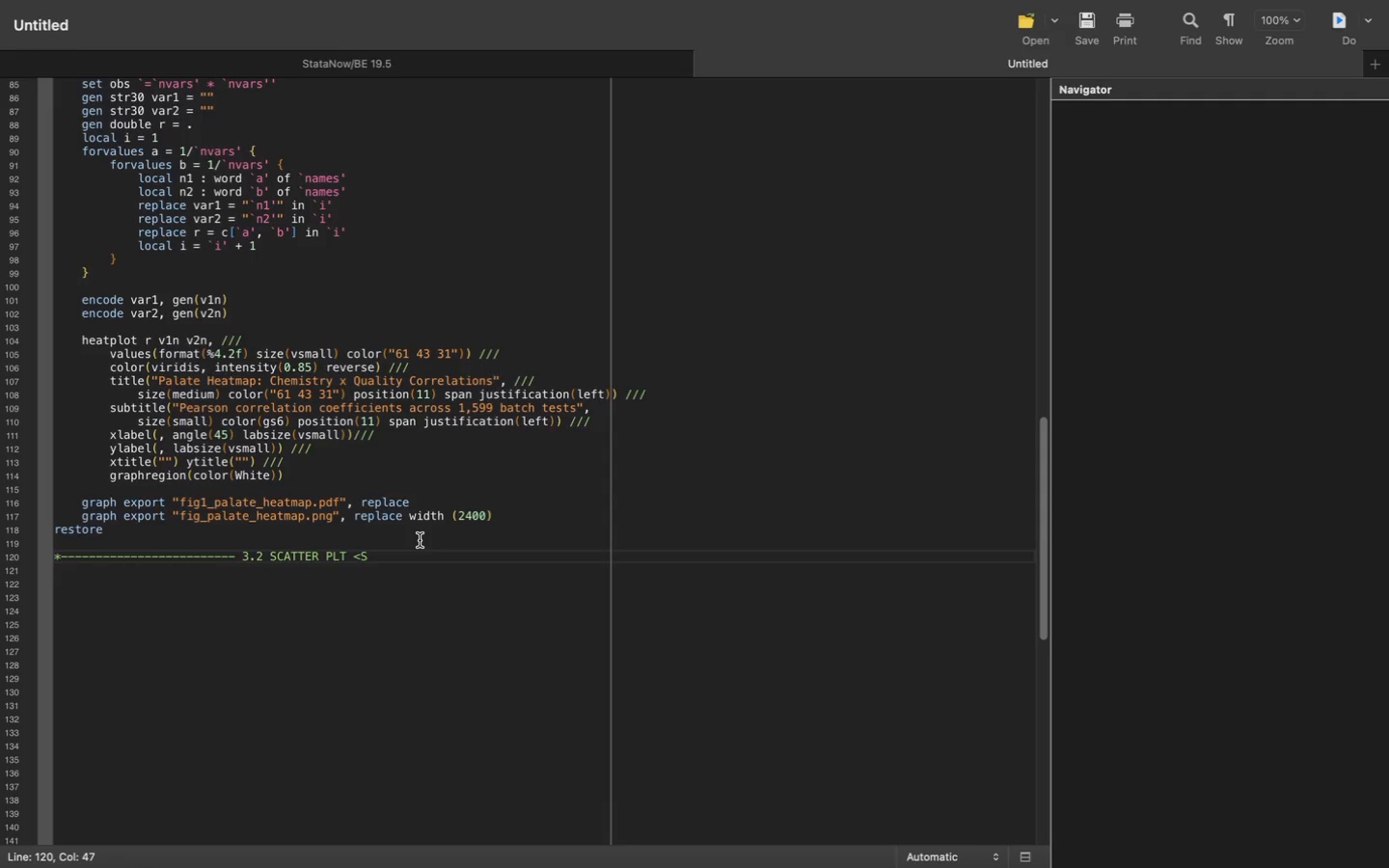 
type(CA)
key(Backspace)
key(Backspace)
key(Backspace)
type(CATTER)
 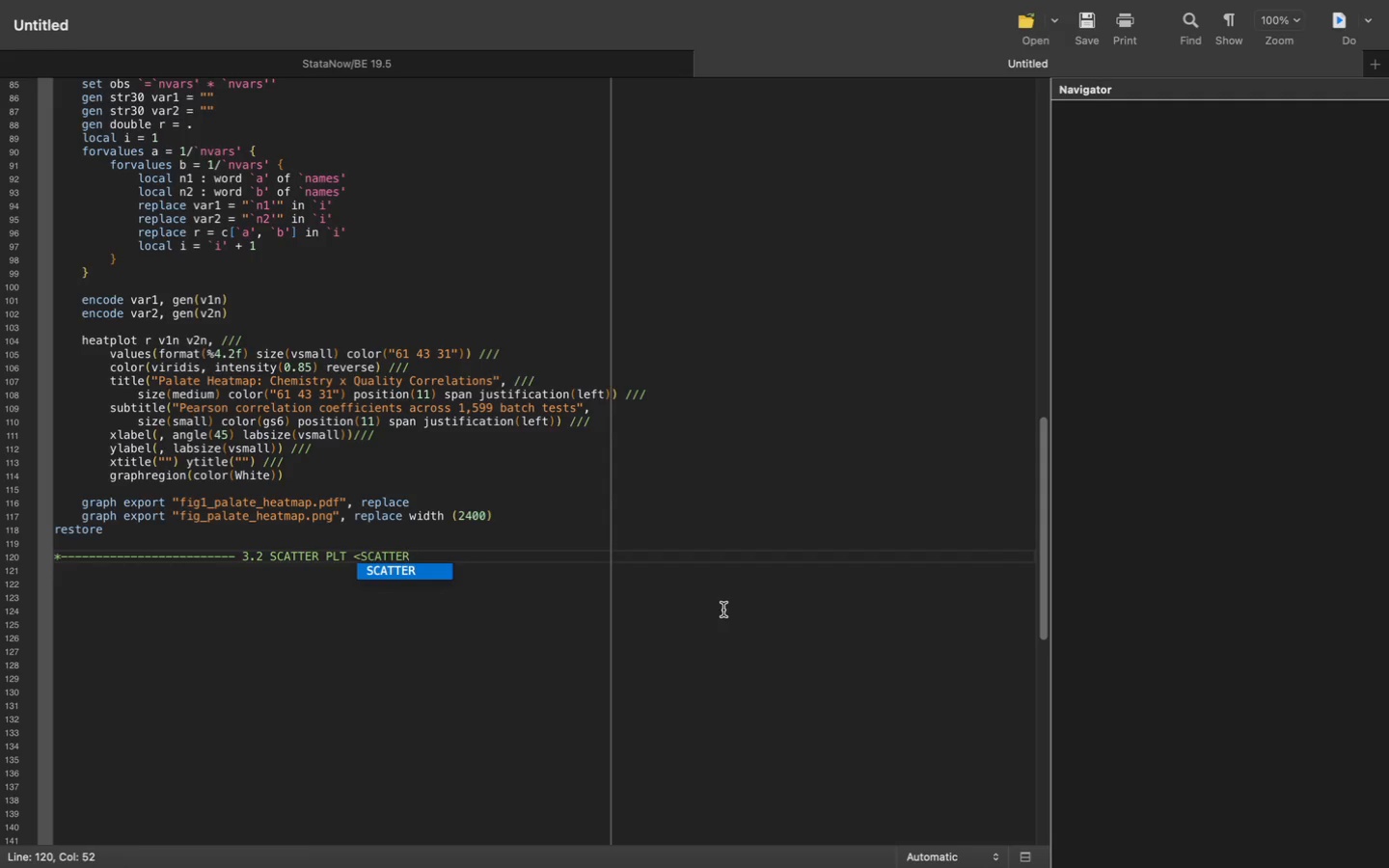 
wait(11.83)
 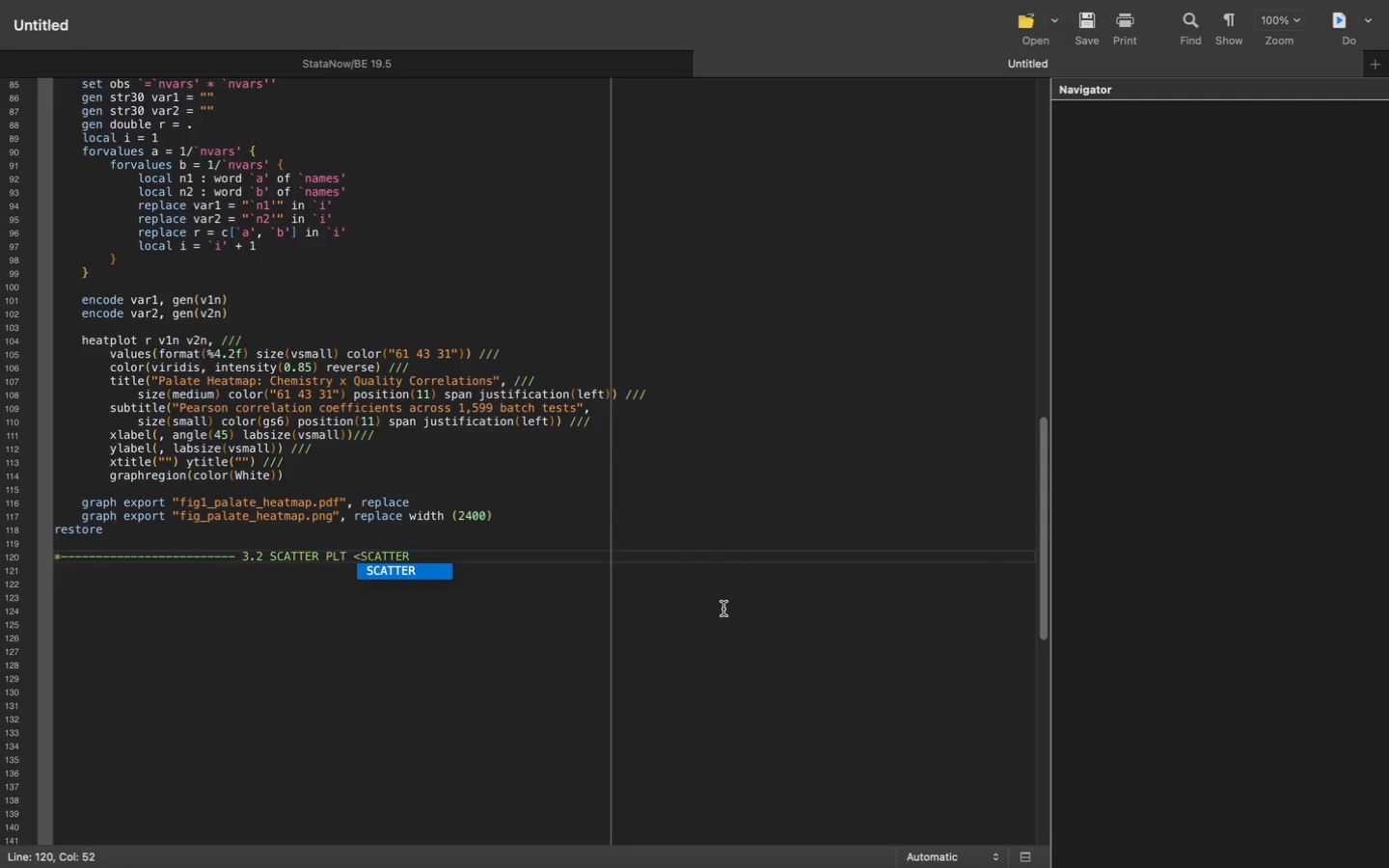 
key(Meta+CommandLeft)
 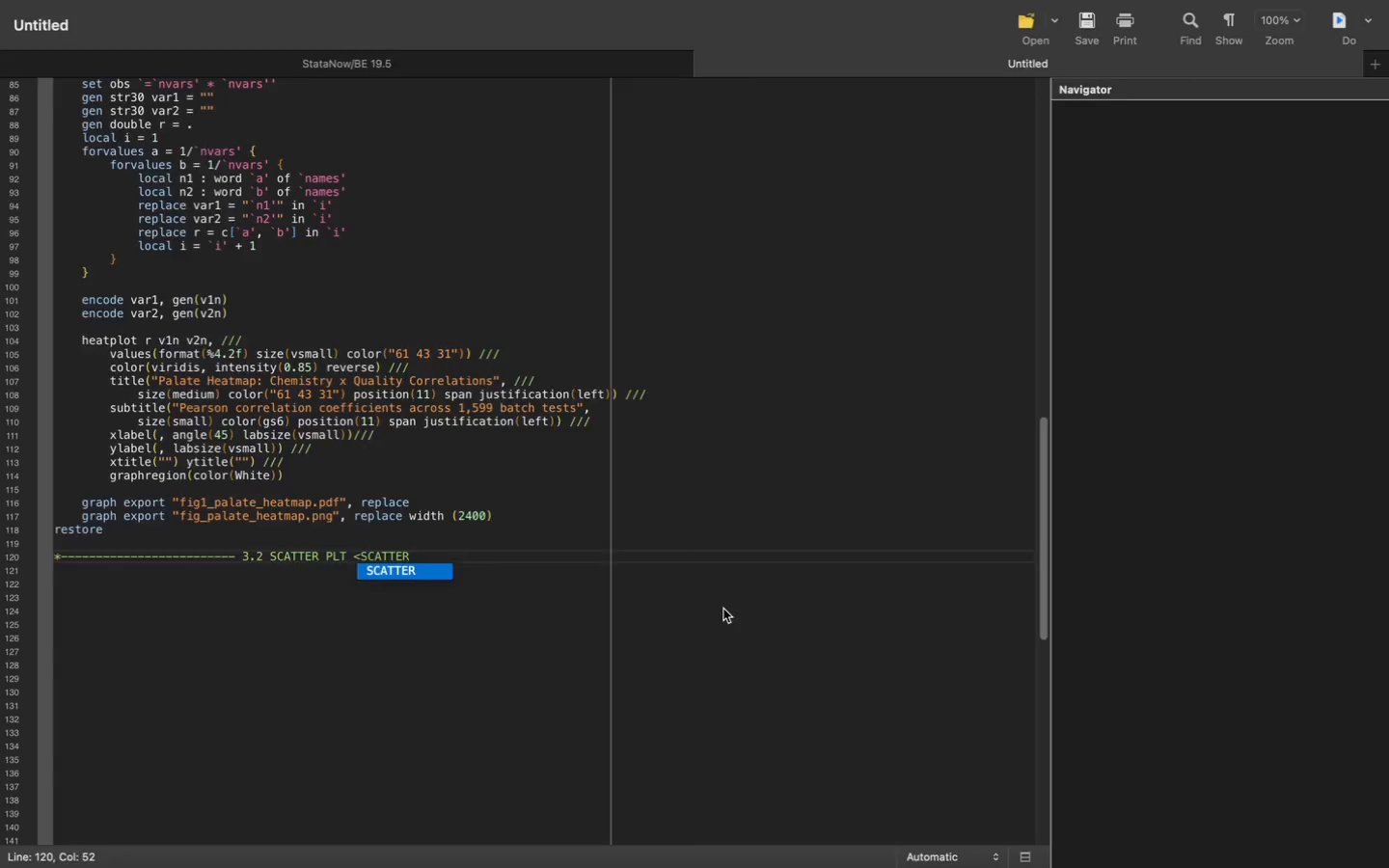 
key(Meta+Tab)